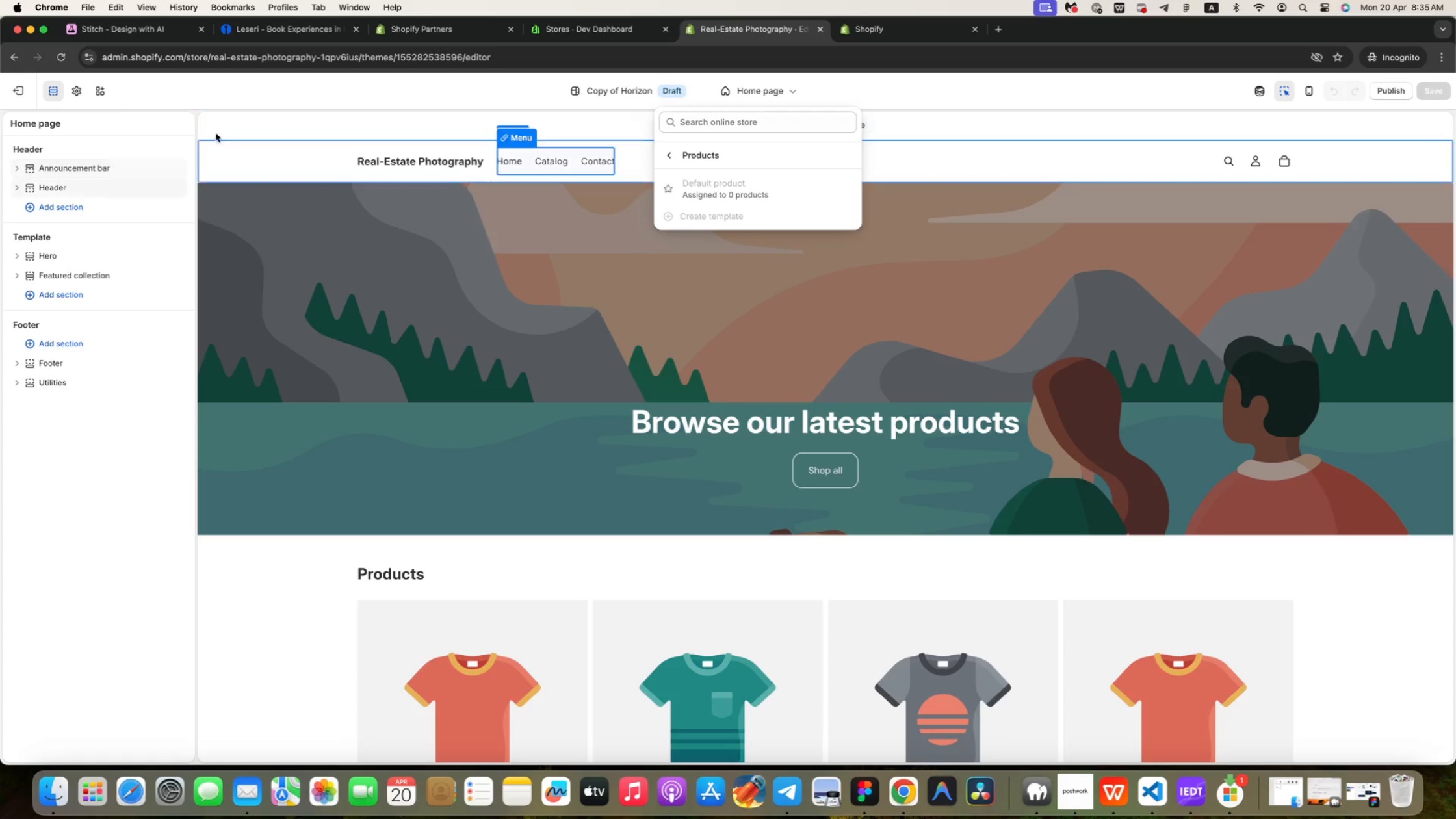 
wait(5.71)
 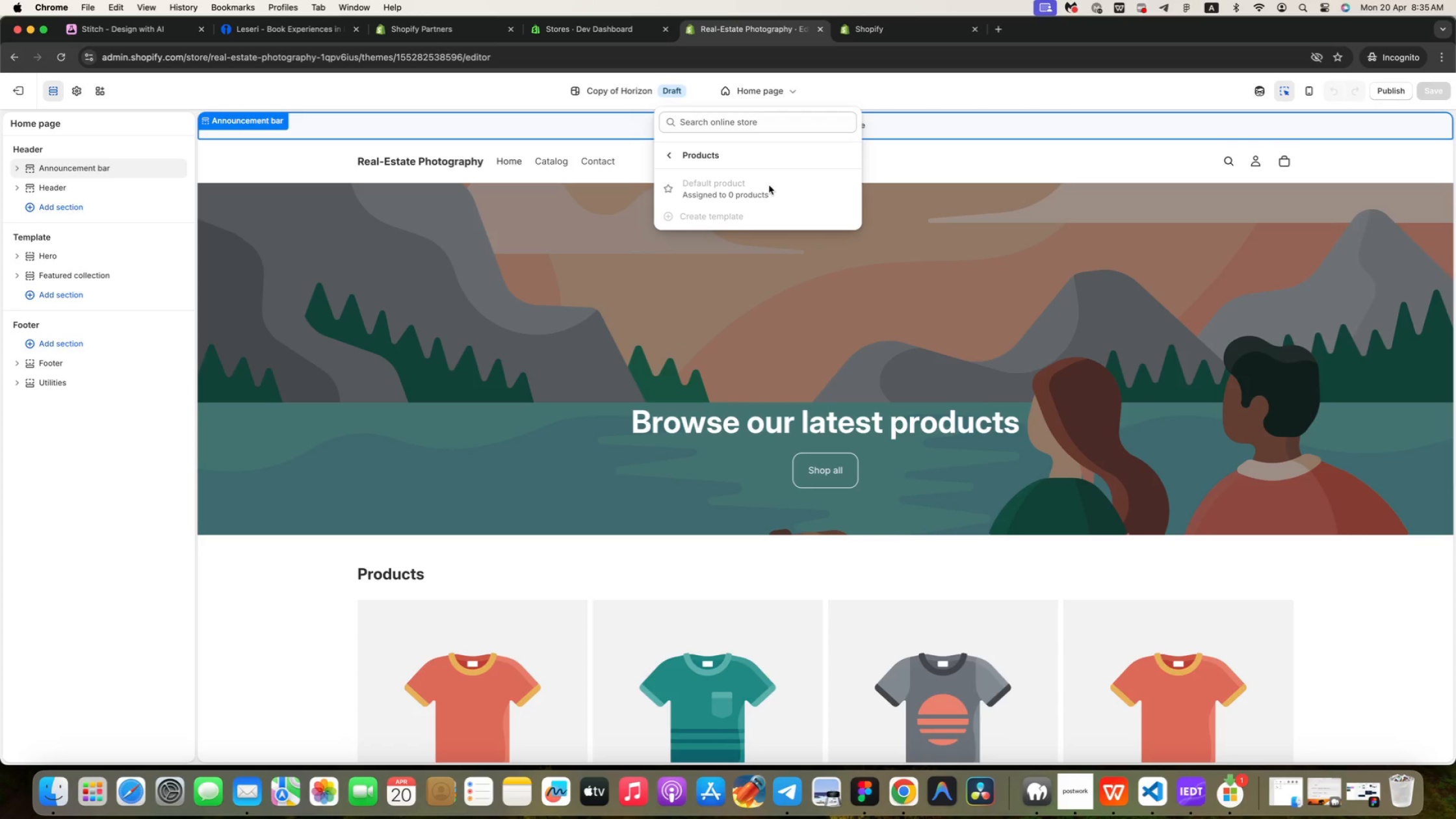 
left_click([881, 36])
 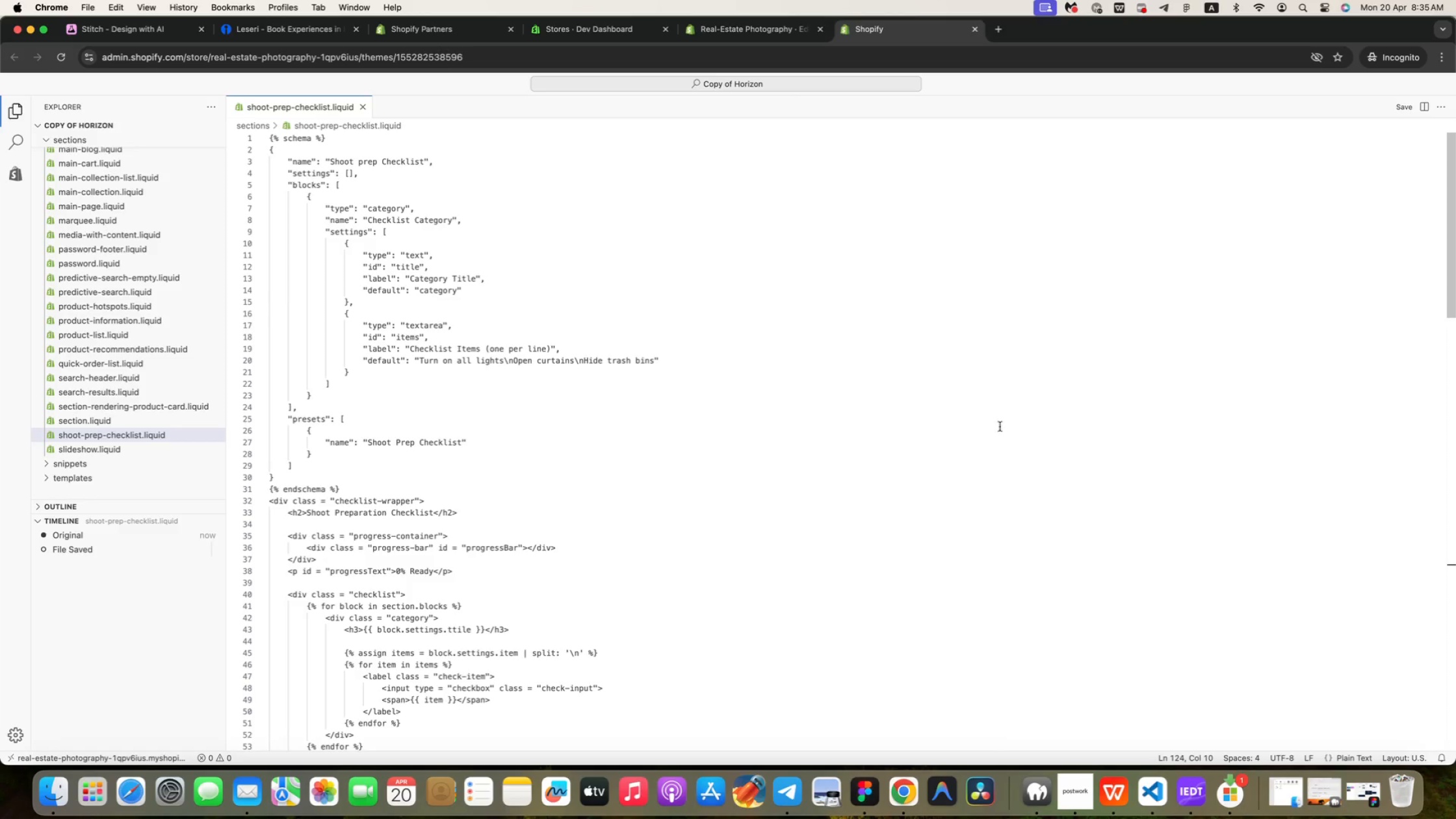 
left_click([1003, 423])
 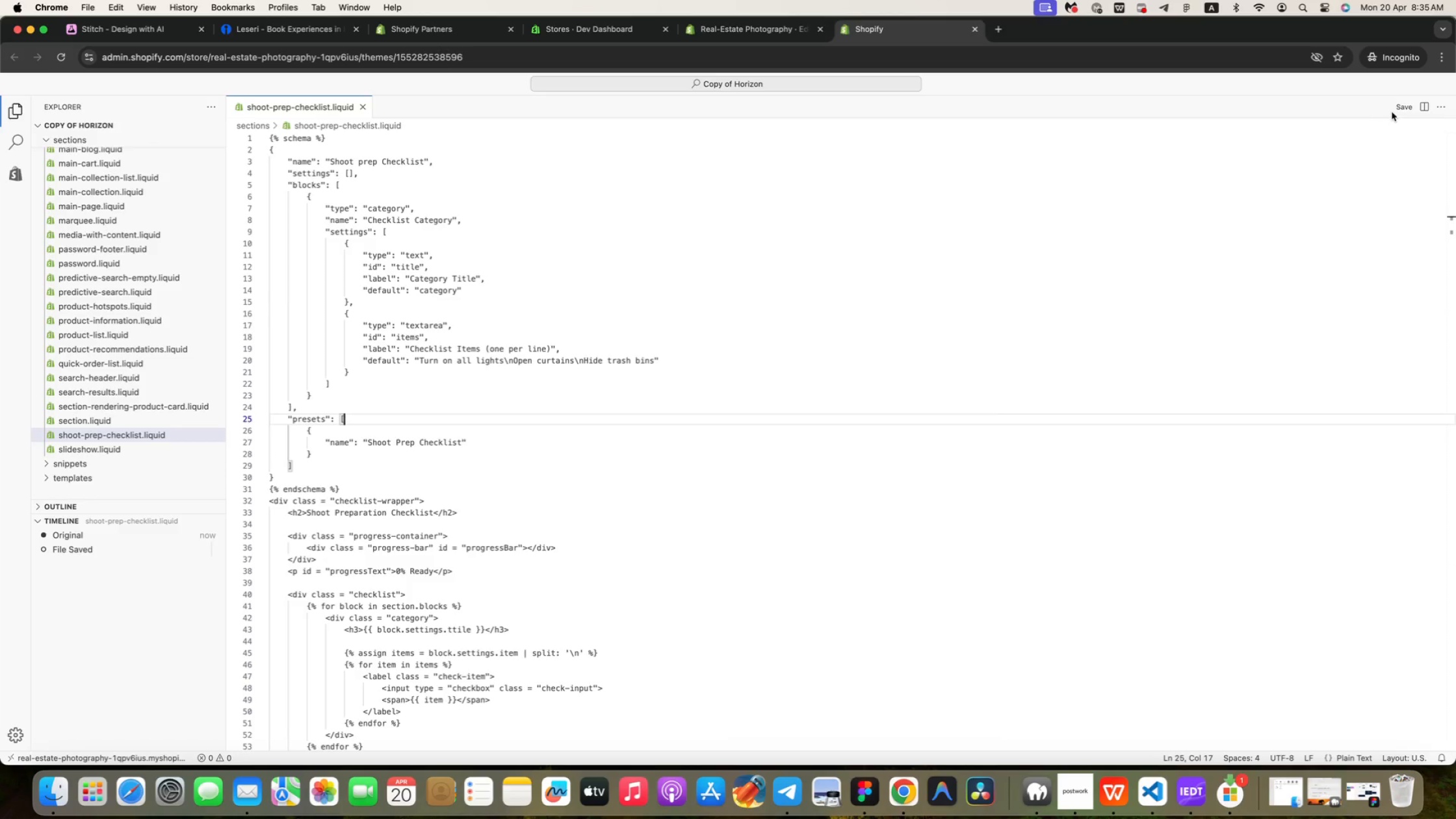 
left_click([1399, 110])
 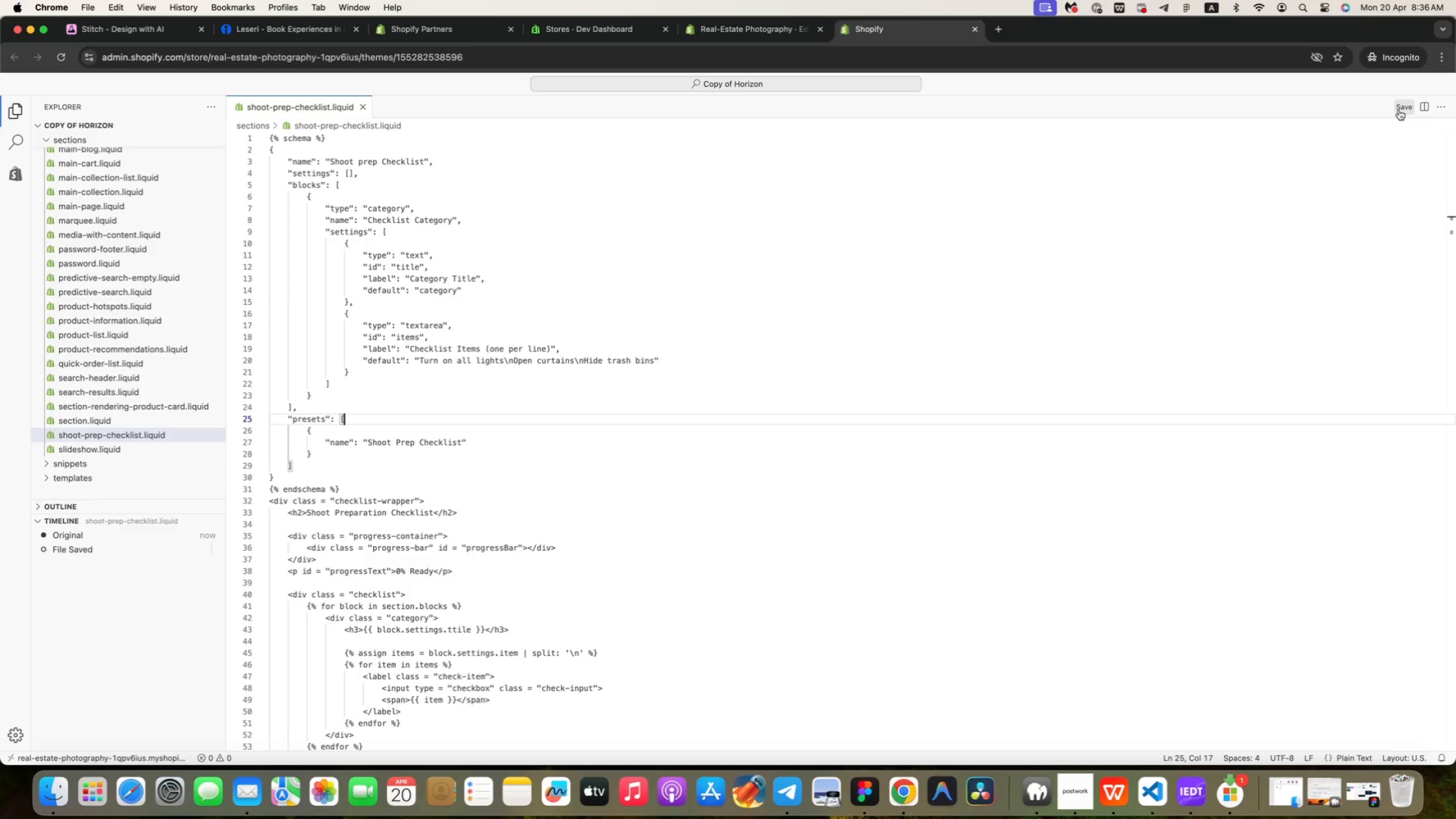 
wait(15.32)
 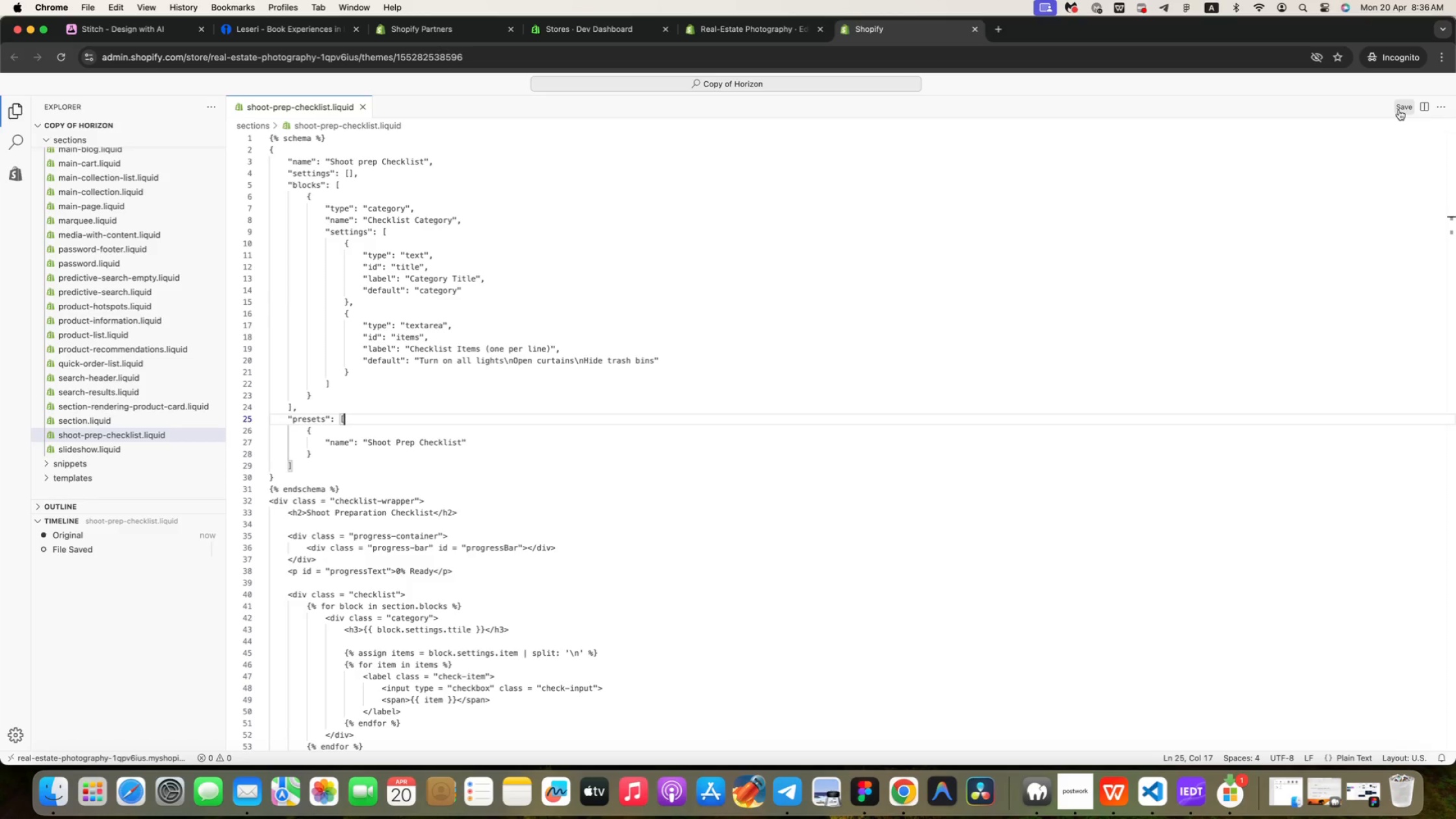 
left_click([518, 441])
 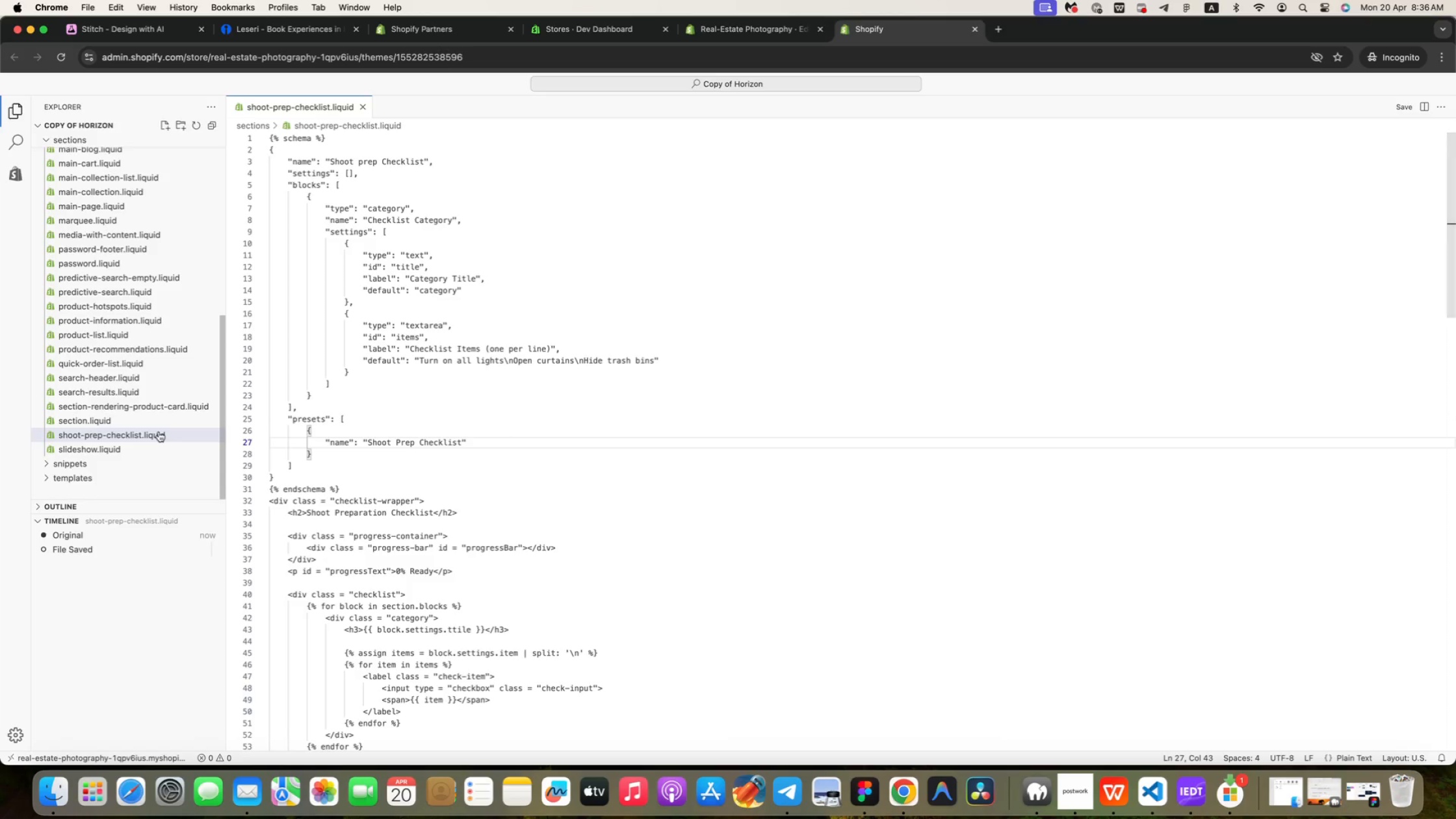 
left_click([157, 435])
 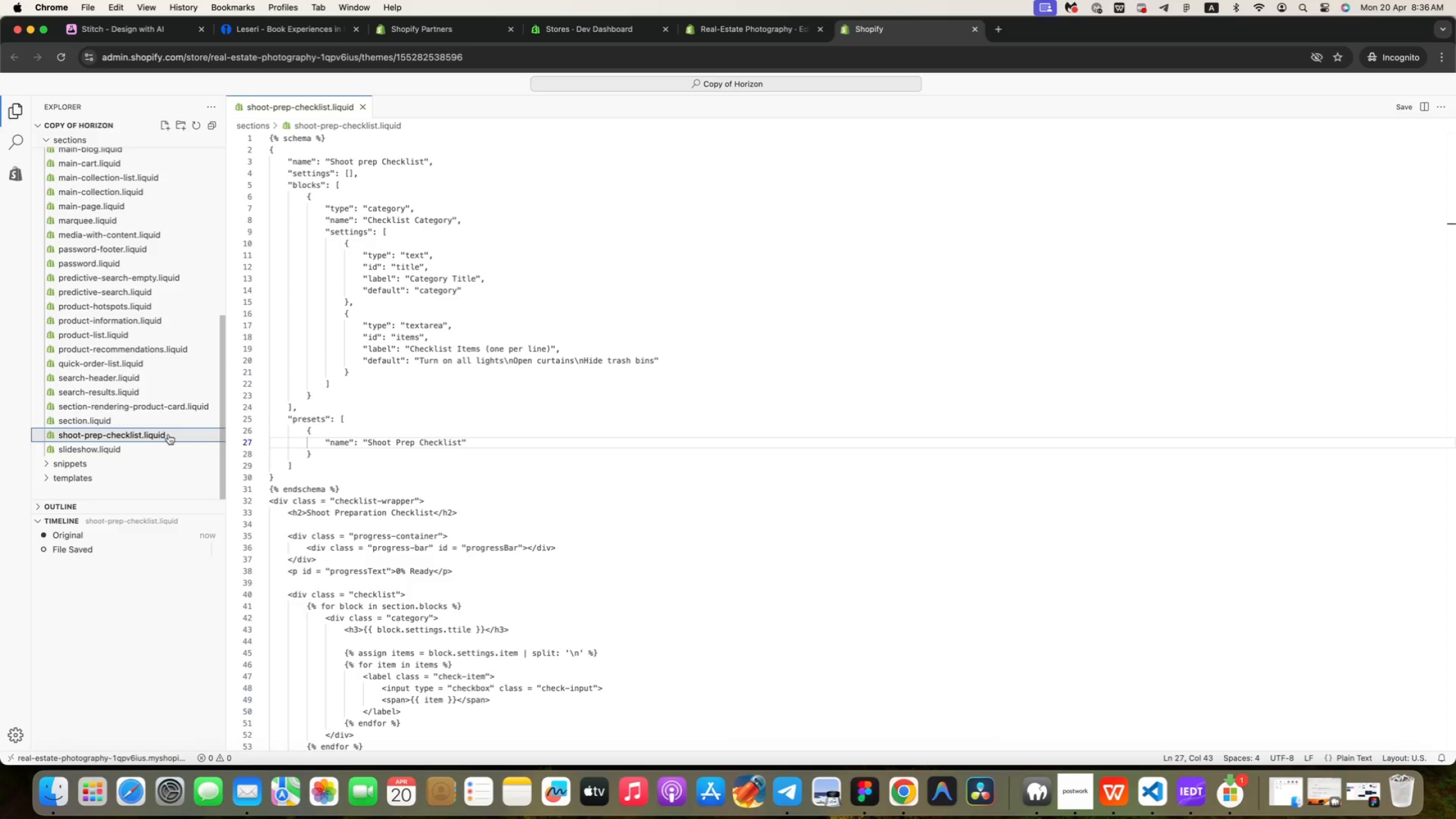 
right_click([169, 434])
 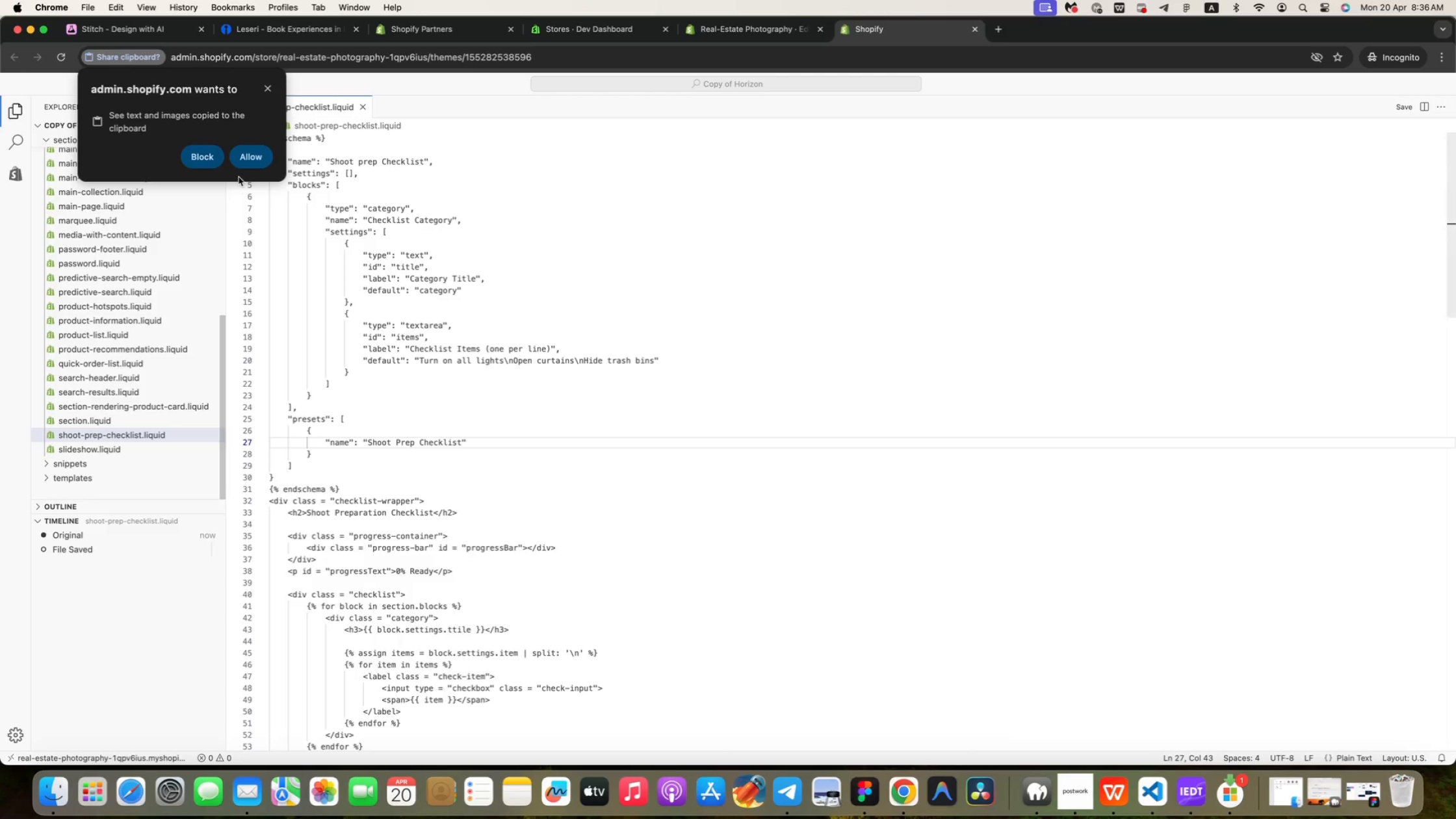 
left_click([268, 88])
 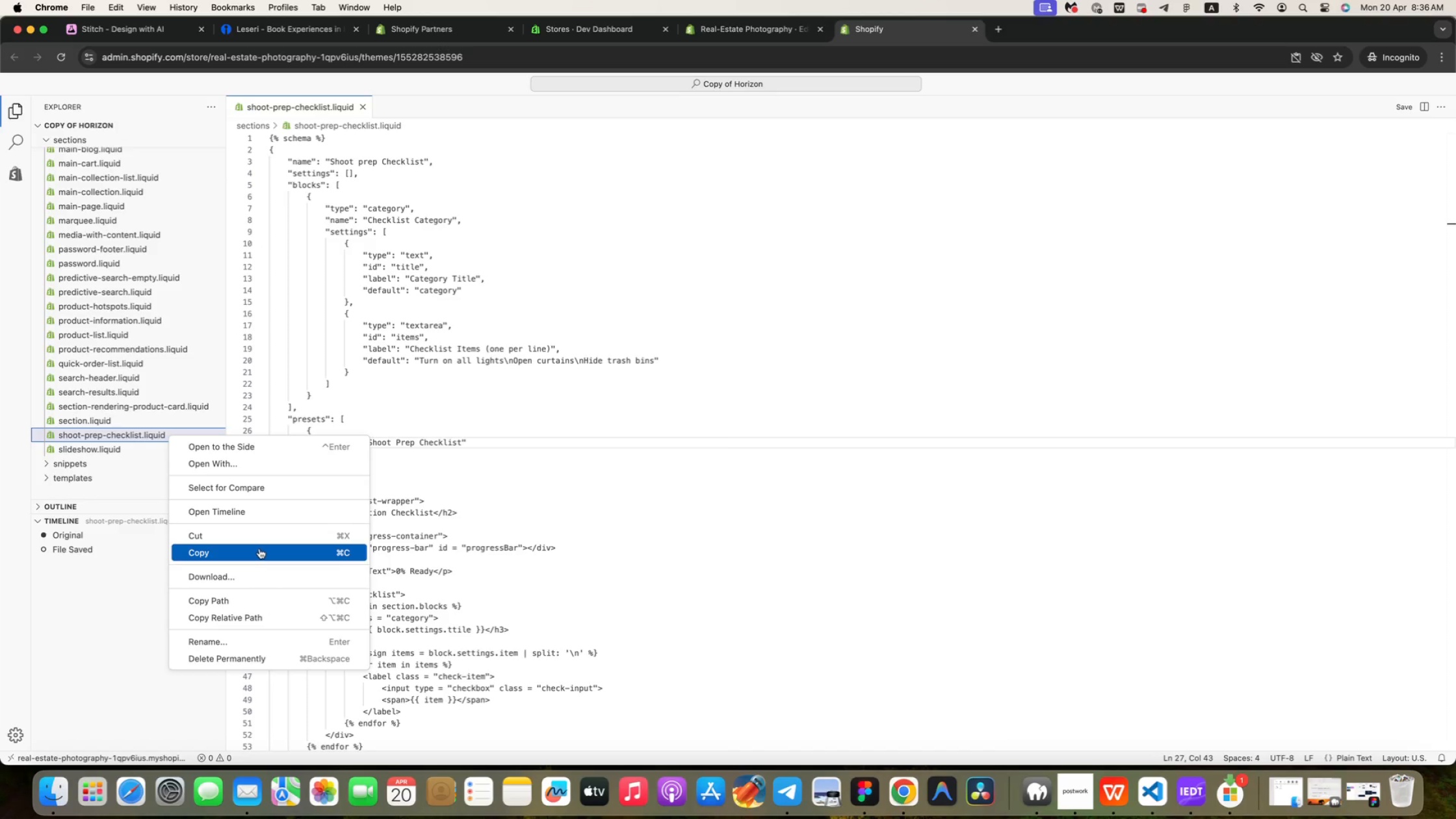 
left_click([246, 638])
 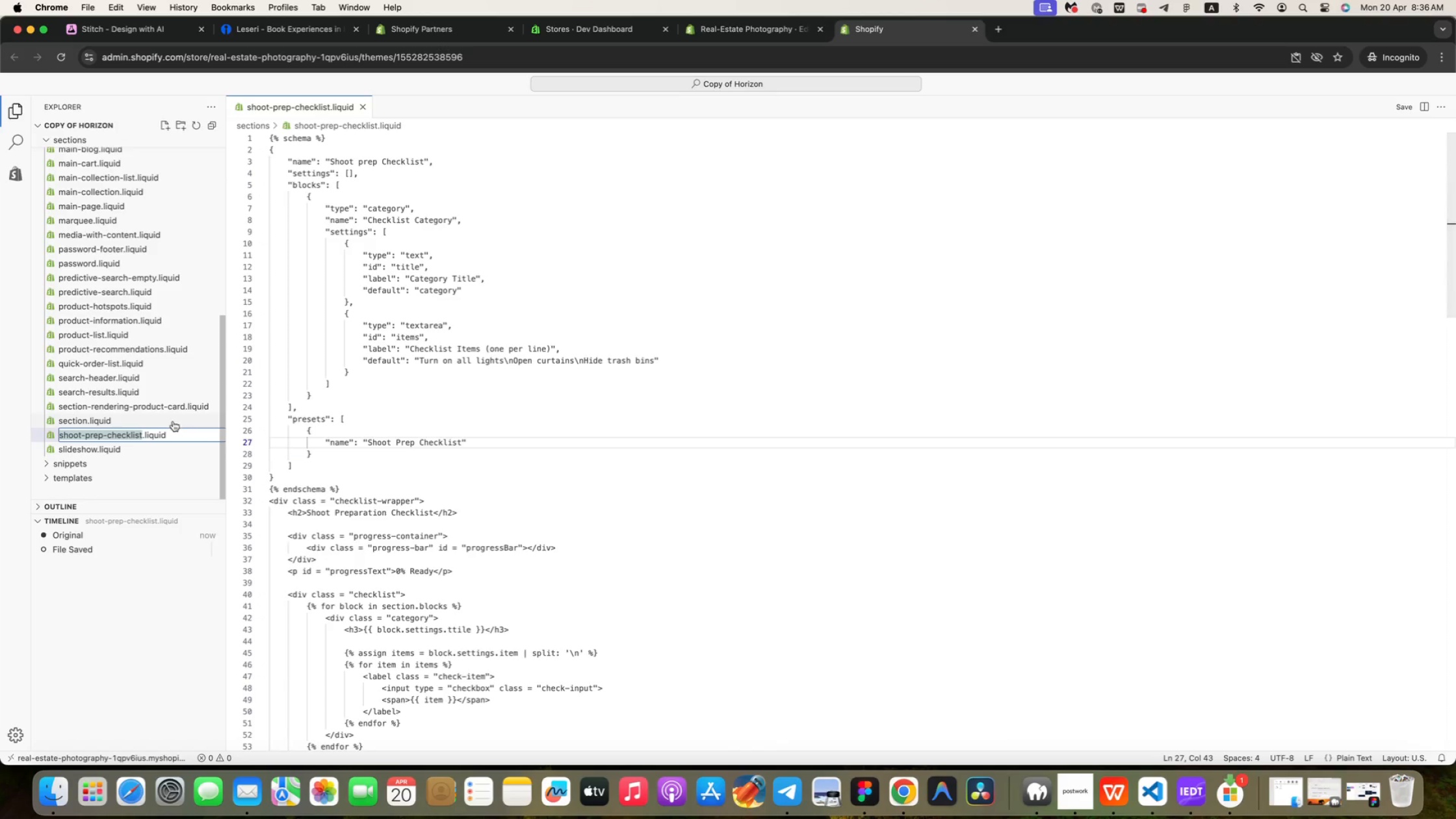 
left_click([171, 434])
 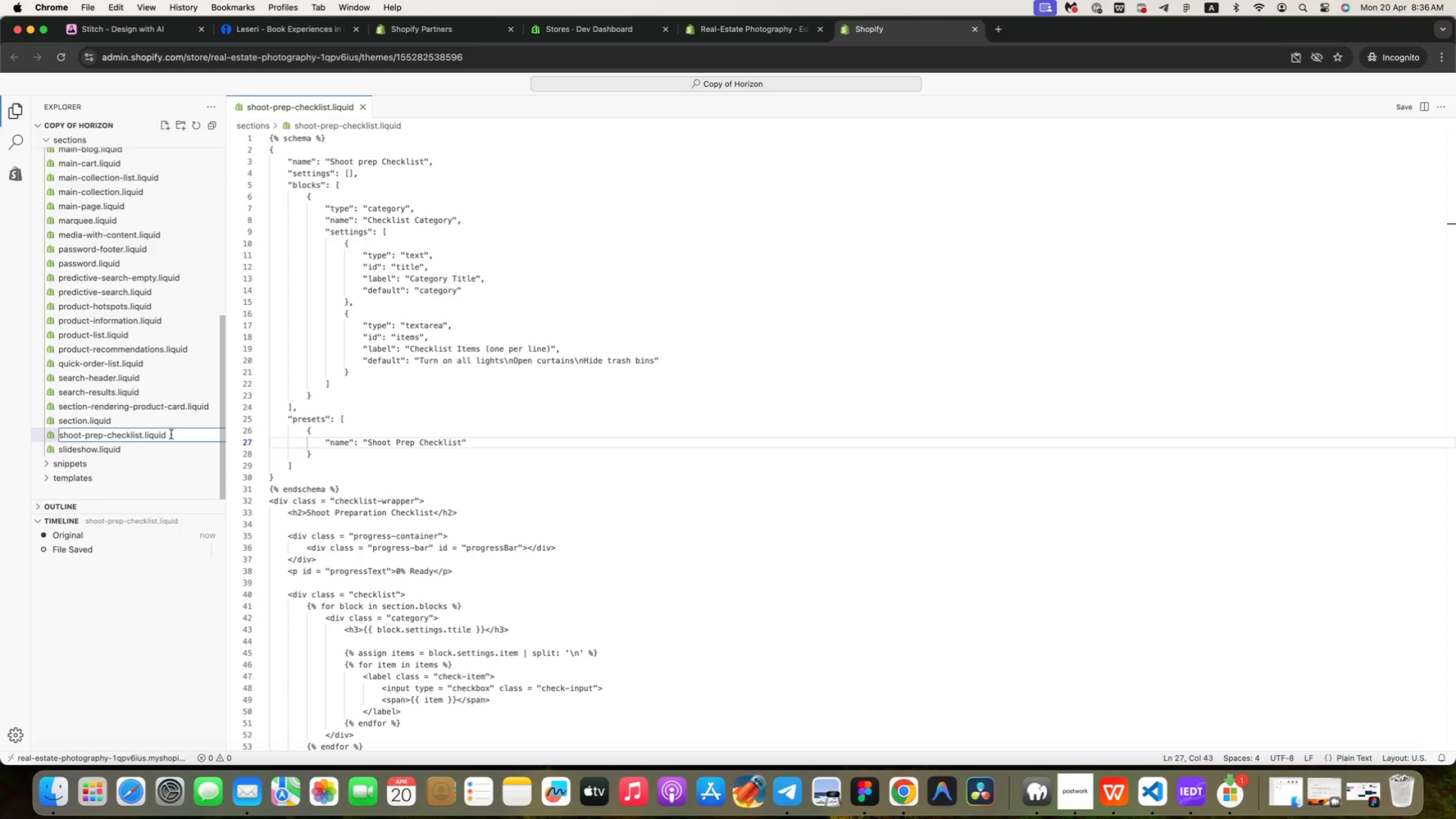 
key(Backspace)
 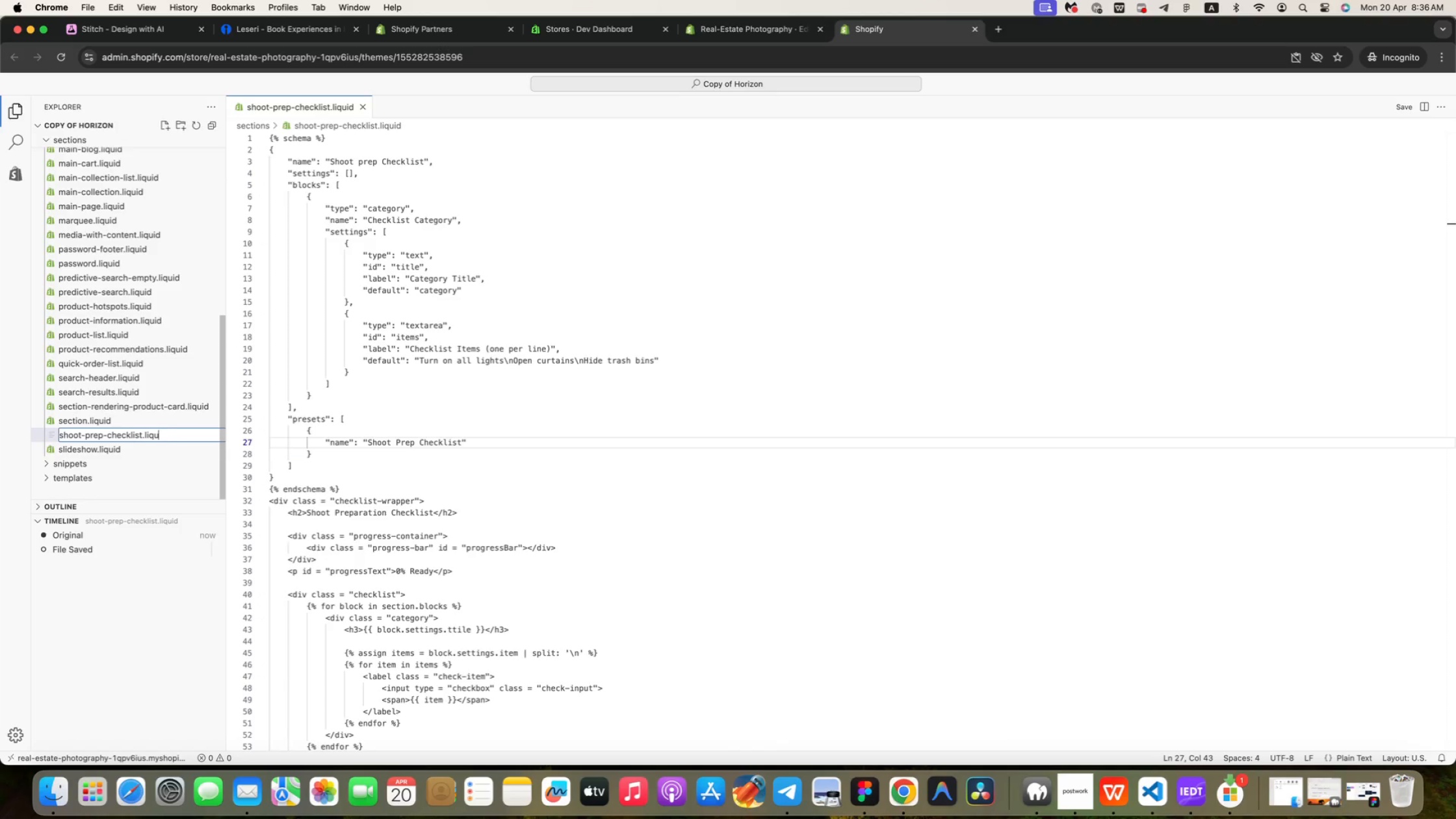 
key(Backspace)
 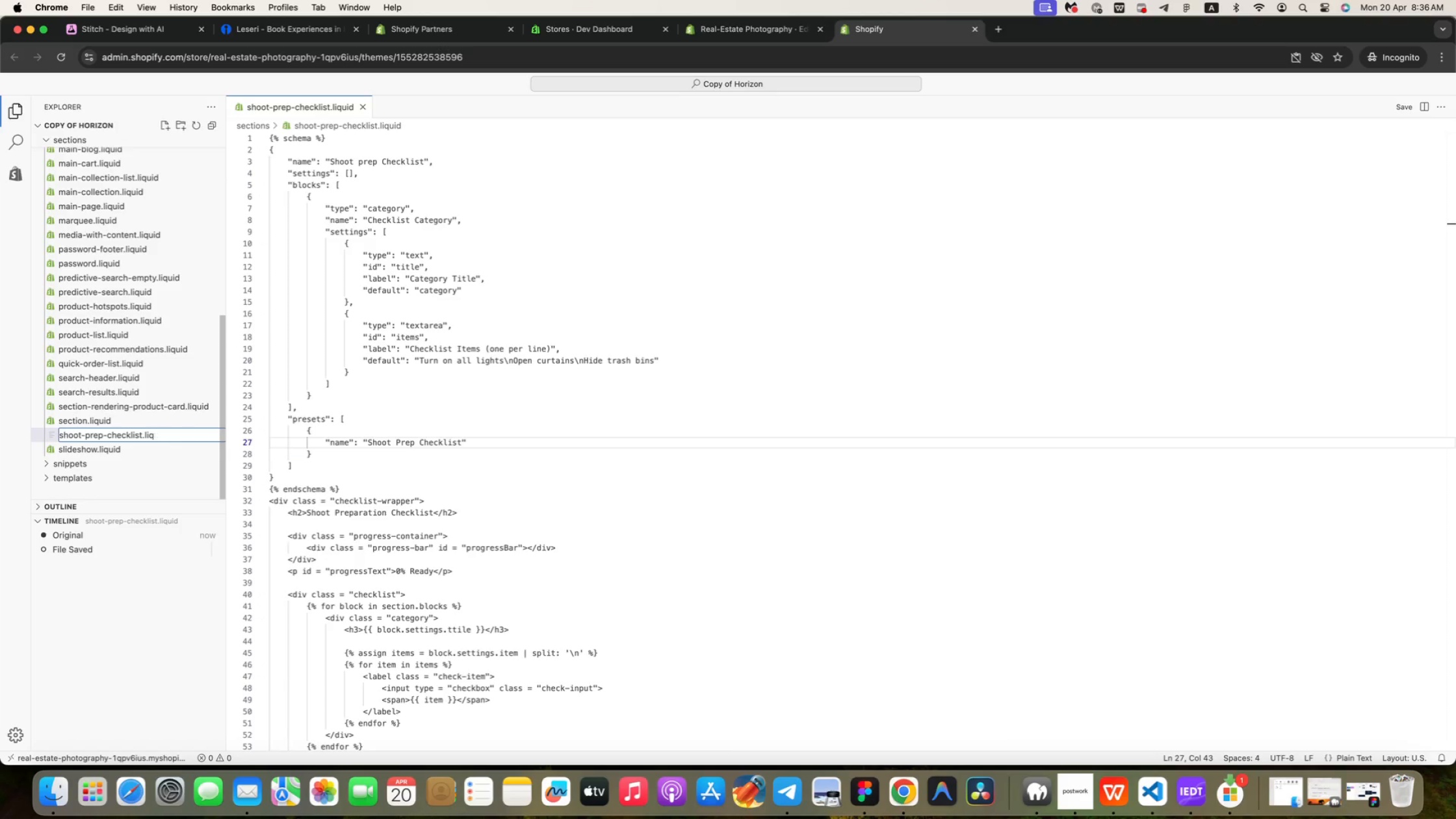 
key(Backspace)
 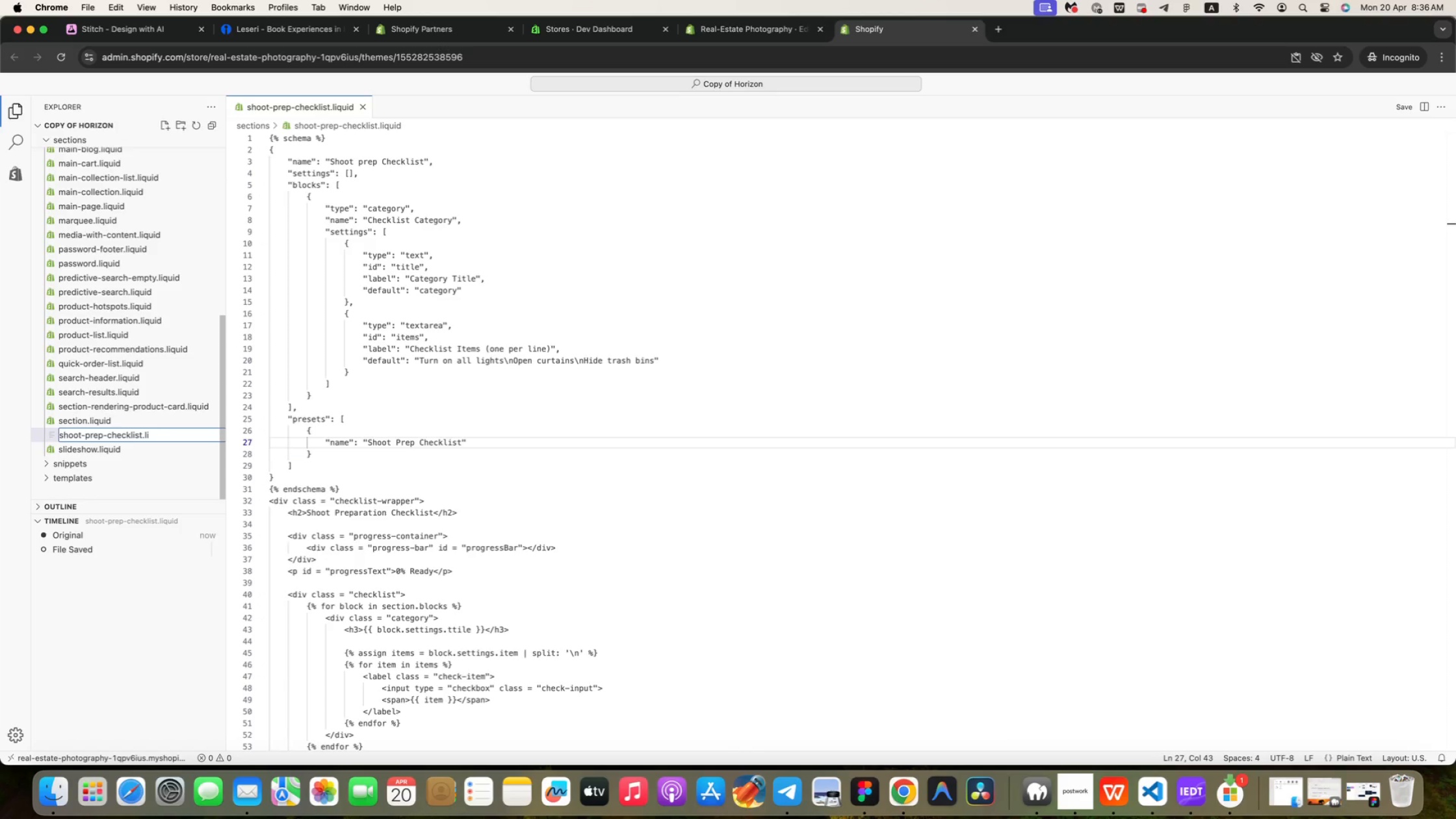 
key(Backspace)
 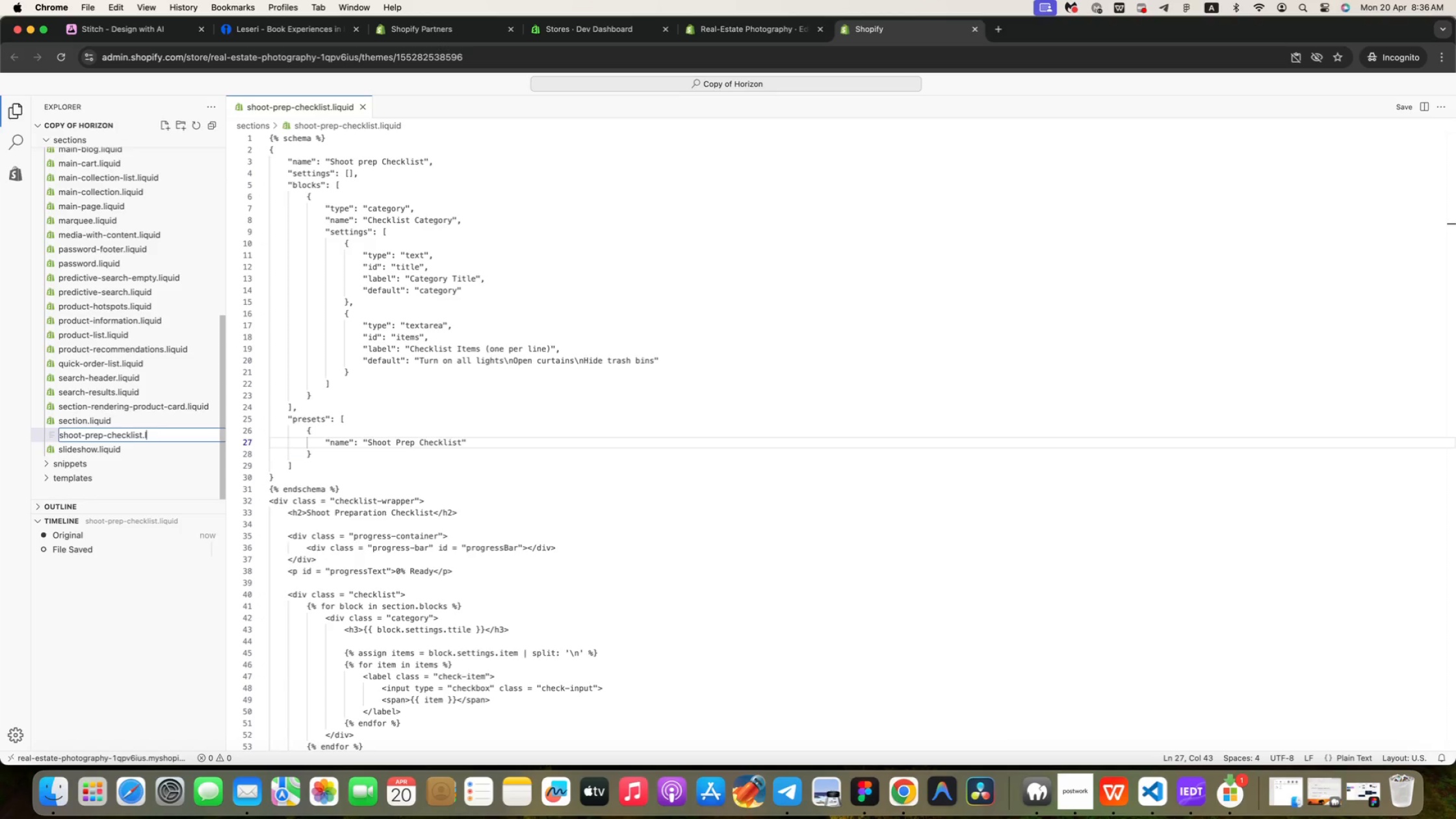 
key(Backspace)
 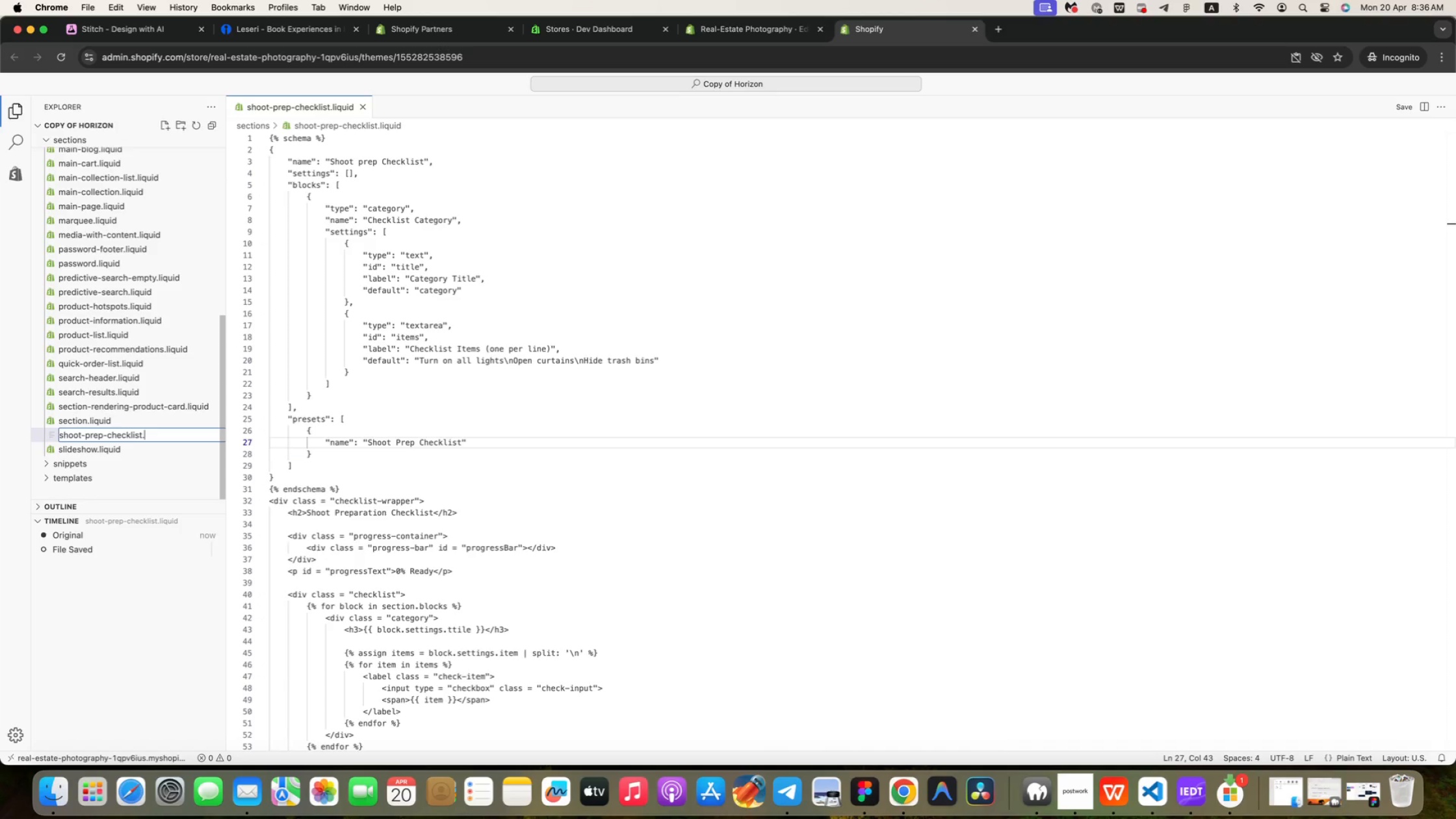 
key(Backspace)
 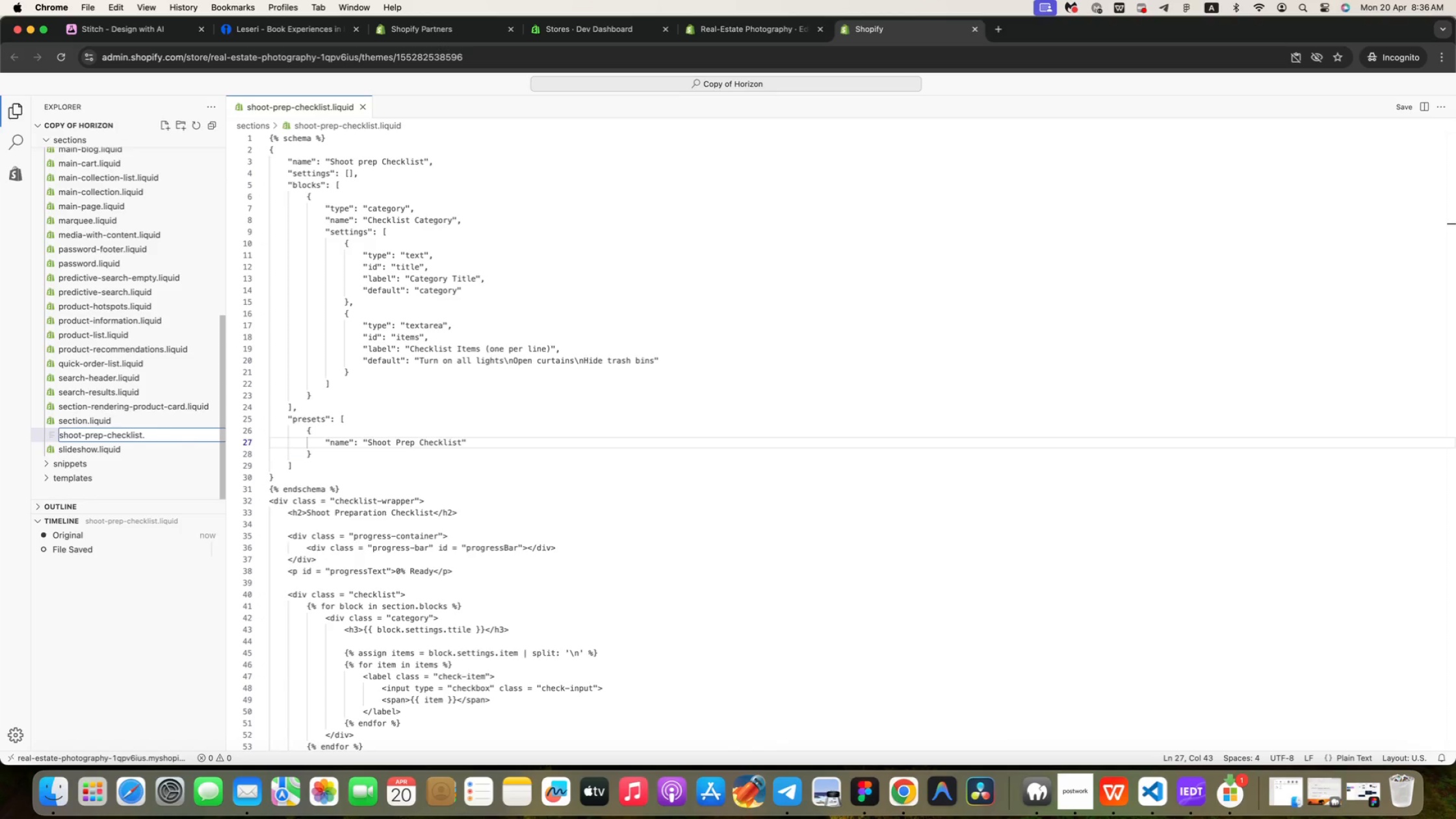 
key(Backspace)
 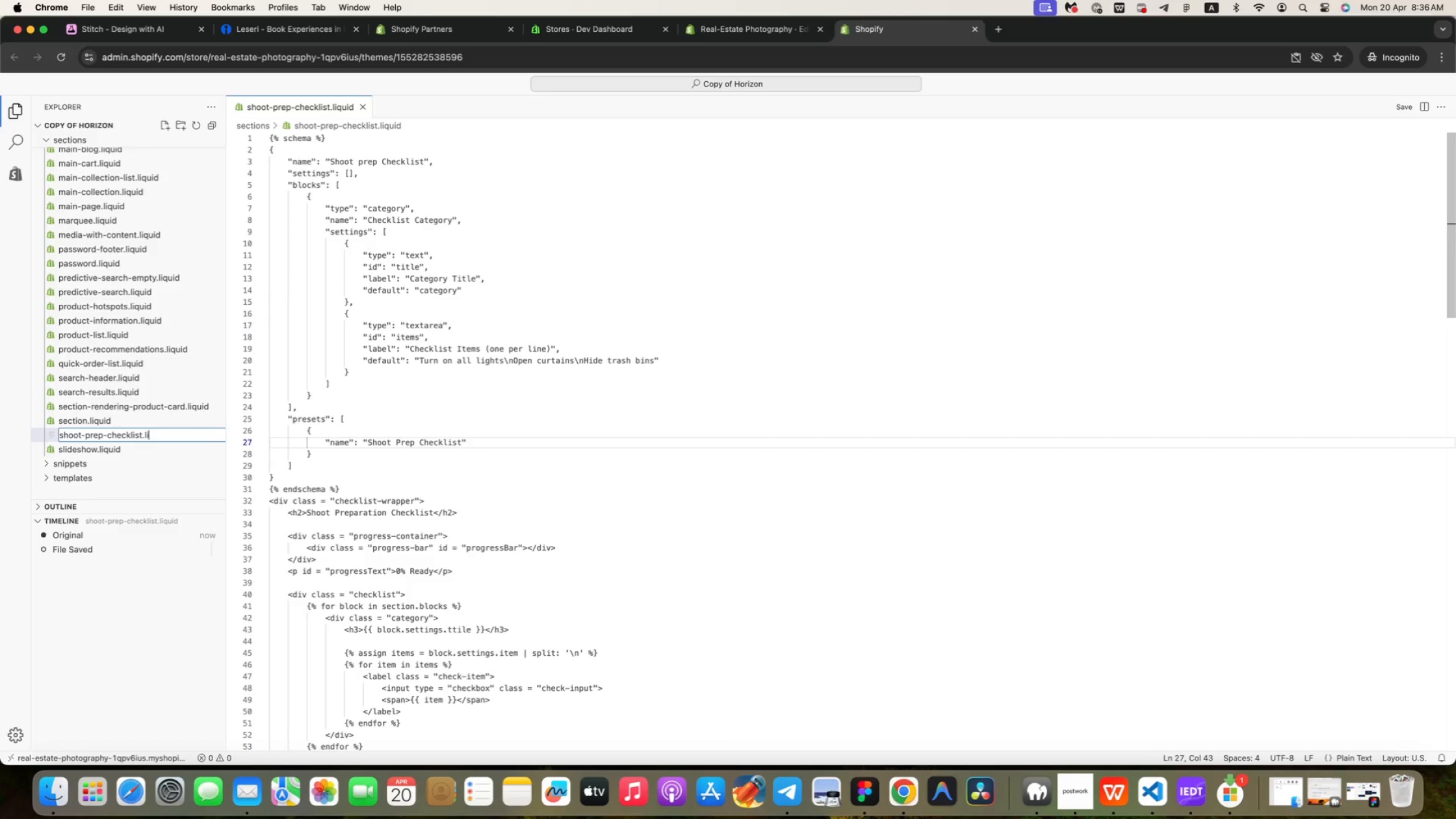 
type(.liquid)
key(Backspace)
key(Backspace)
key(Backspace)
type(uid)
 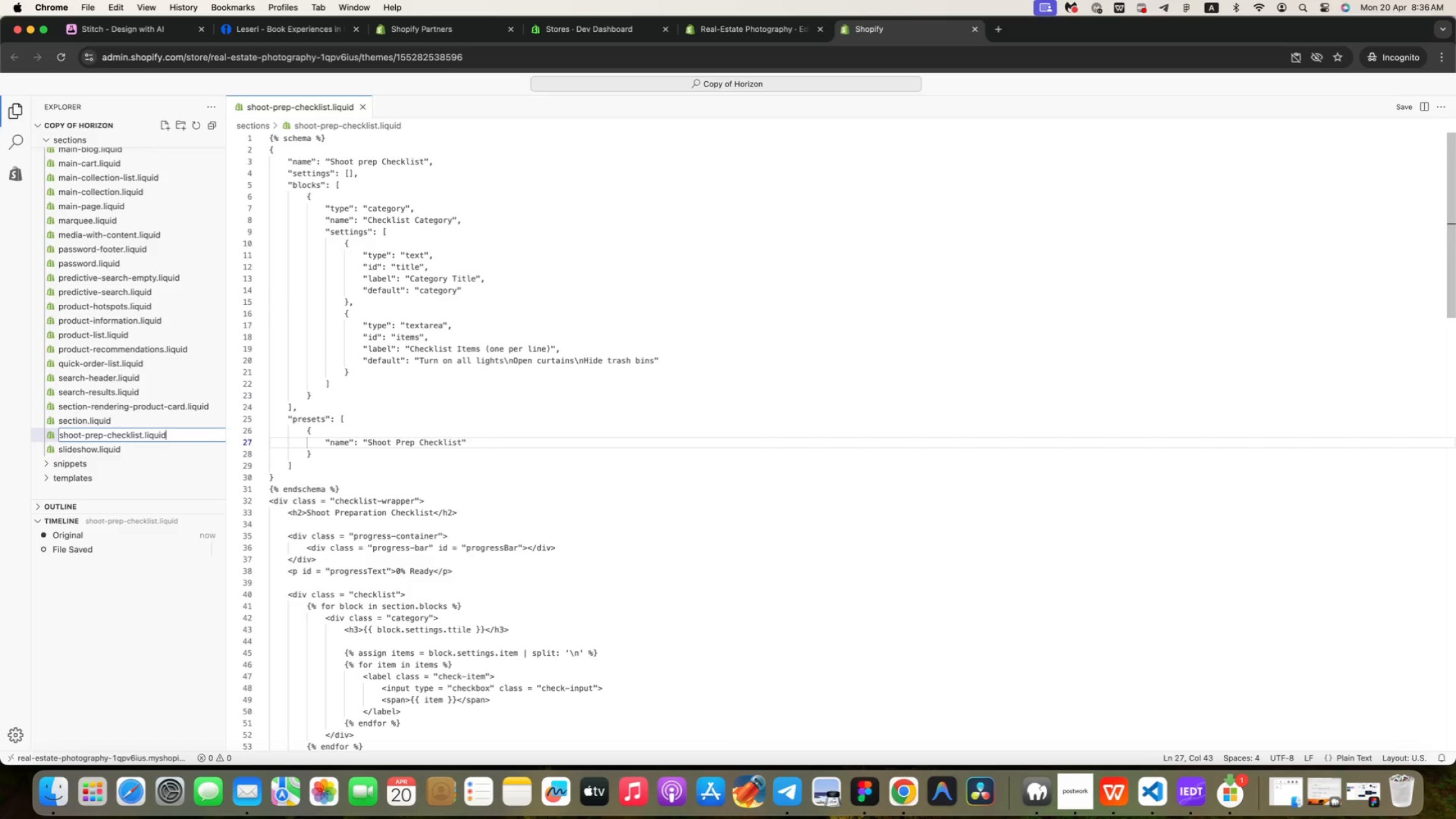 
key(Enter)
 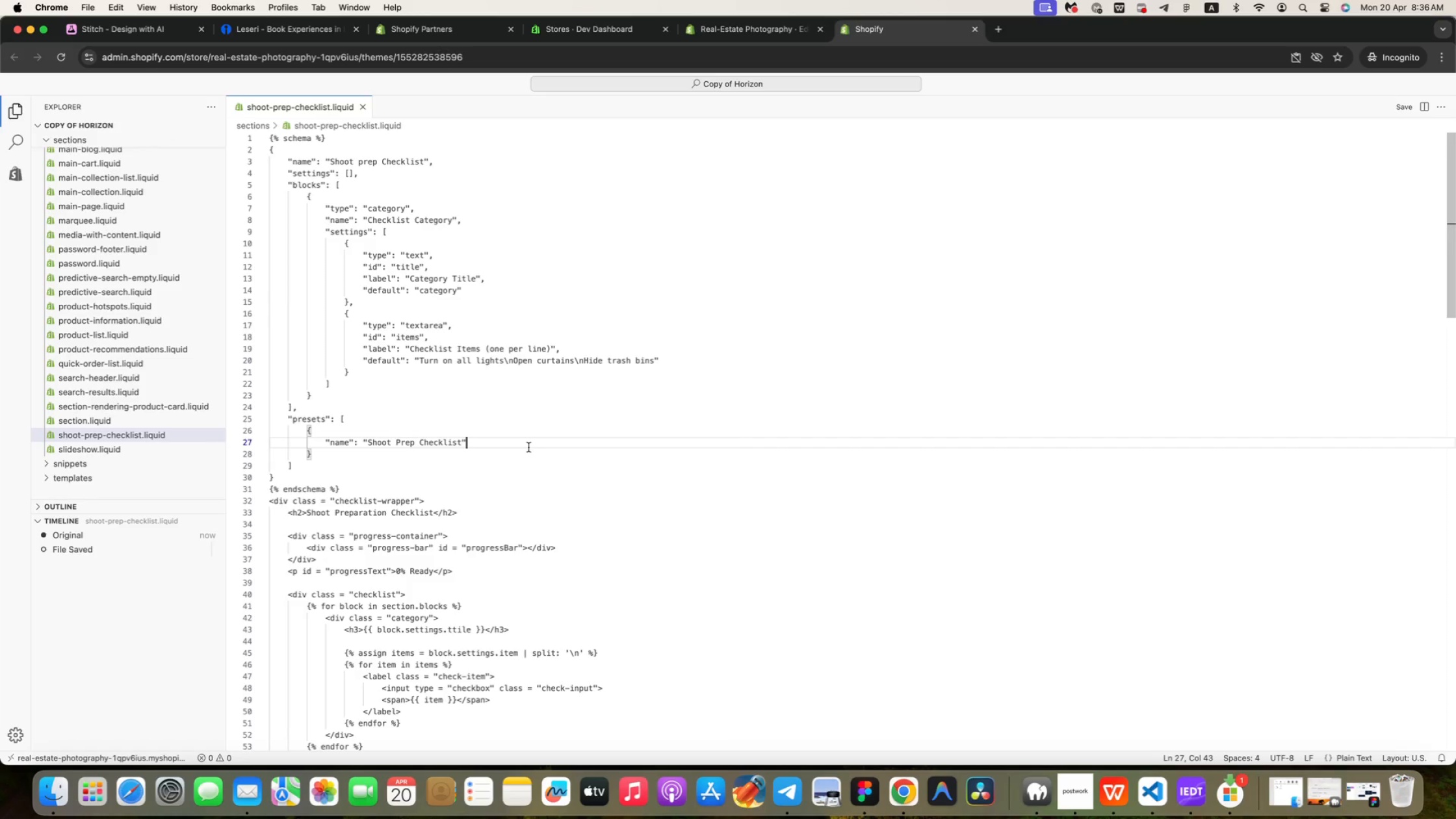 
key(Meta+S)
 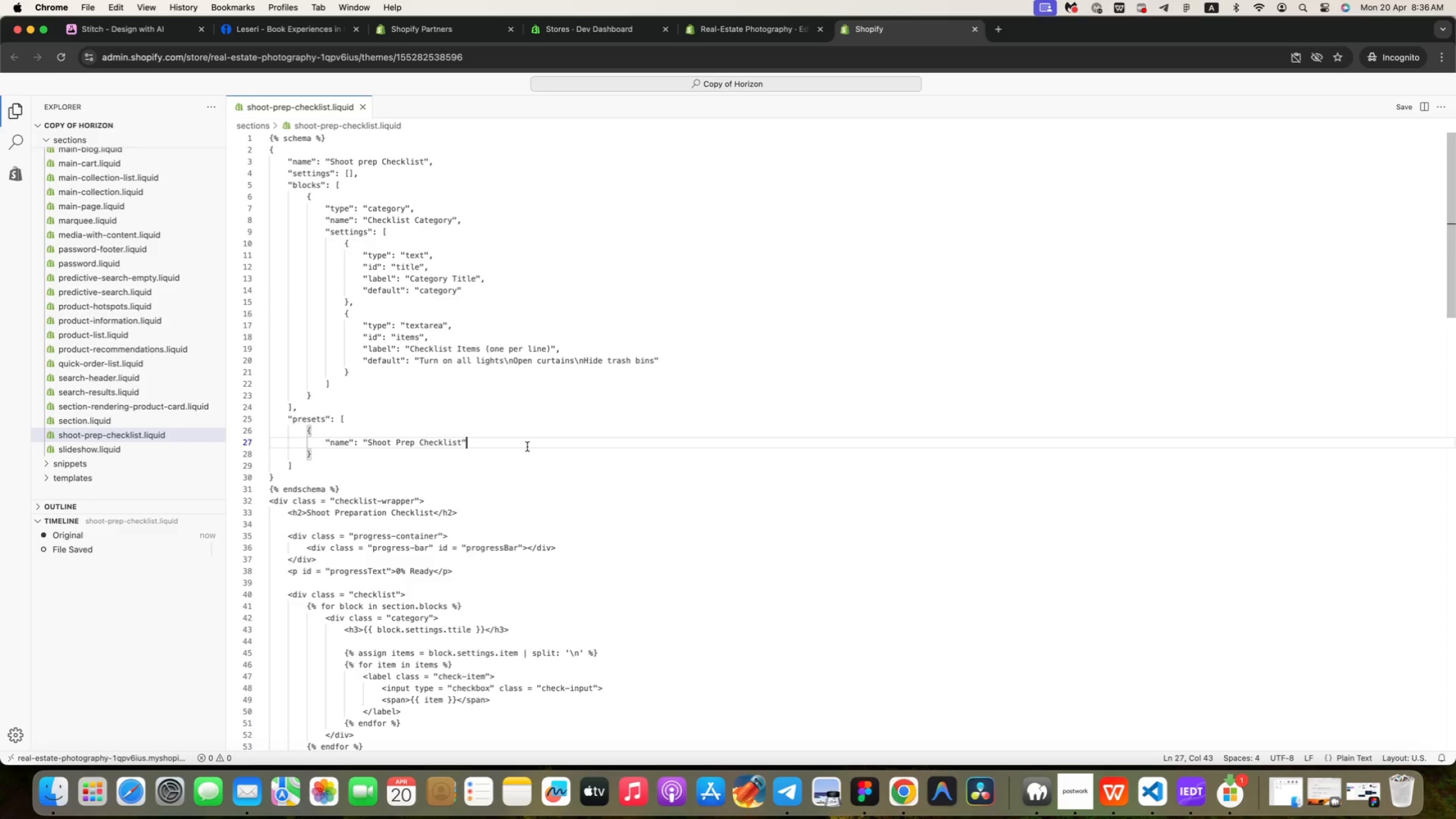 
key(Meta+S)
 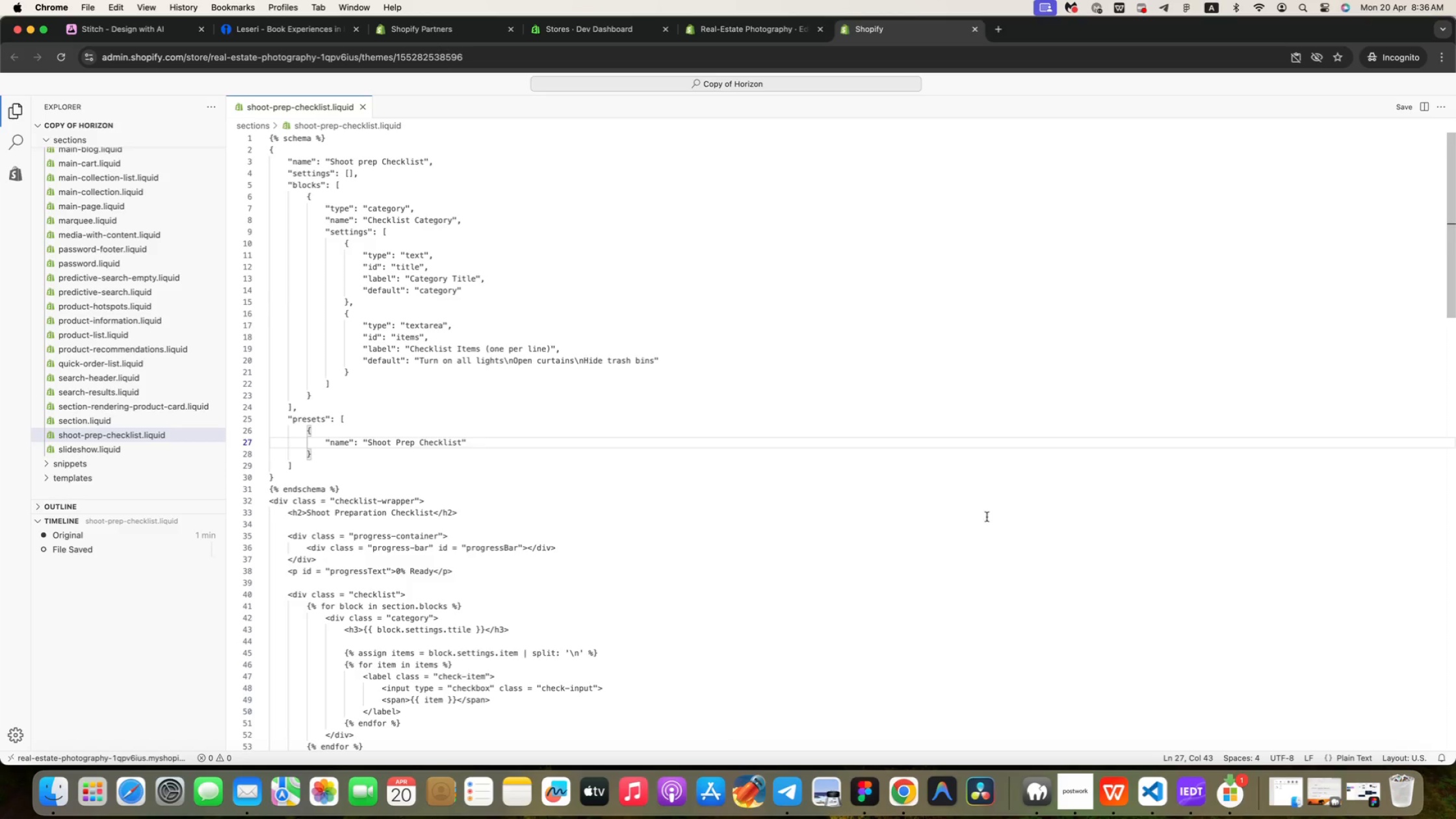 
left_click([1087, 783])